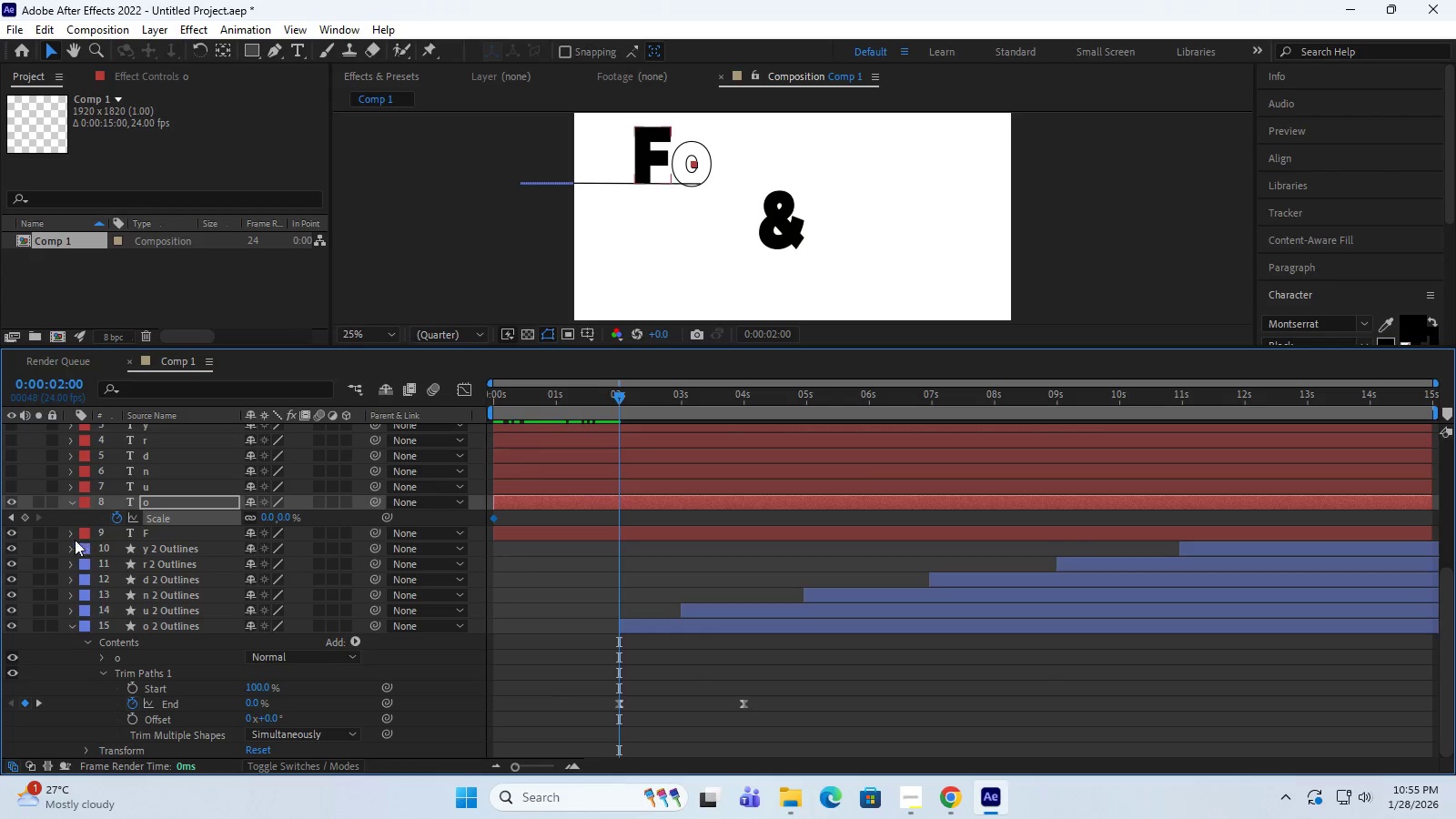 
left_click([25, 518])
 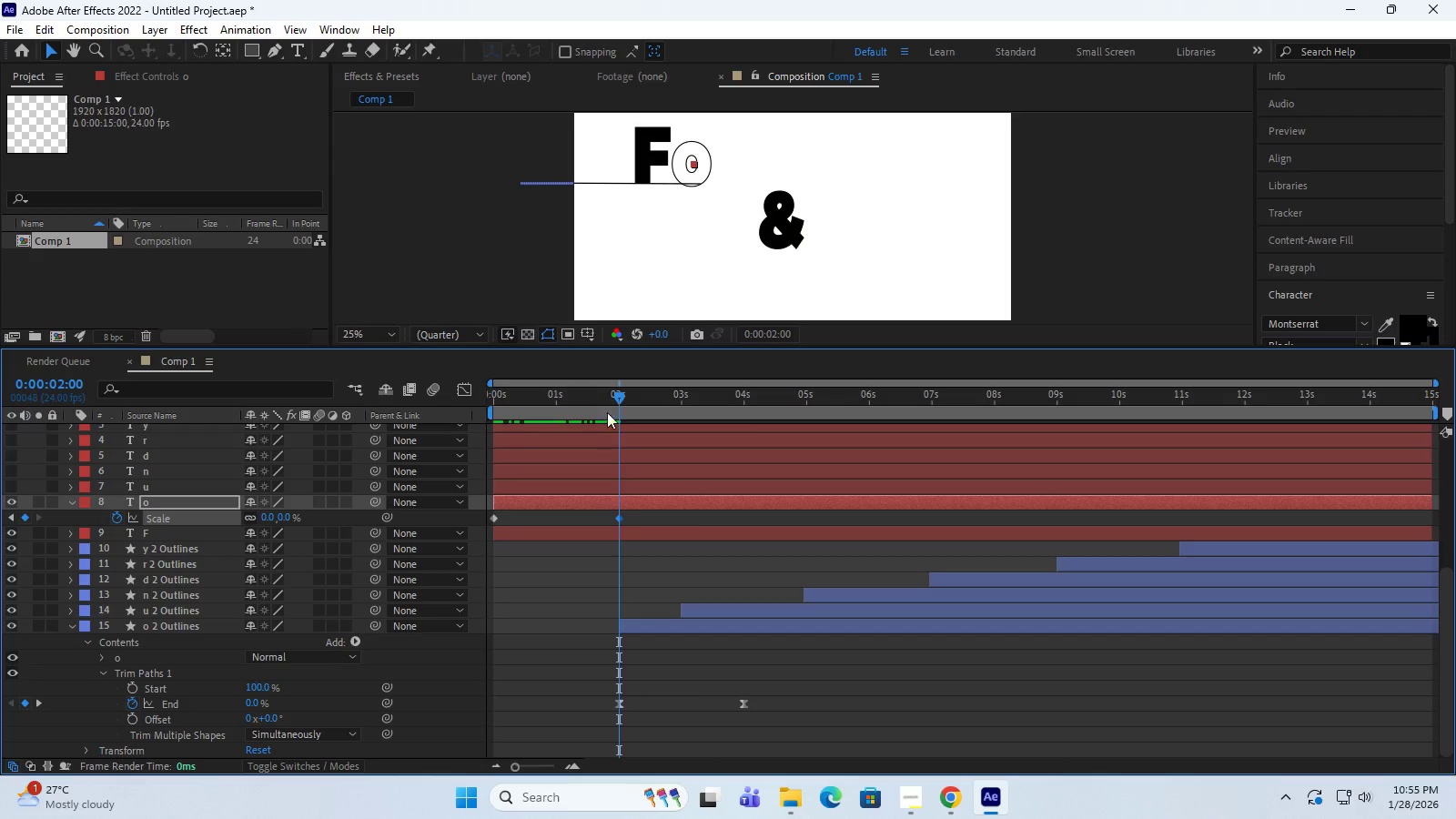 
left_click_drag(start_coordinate=[621, 399], to_coordinate=[365, 414])
 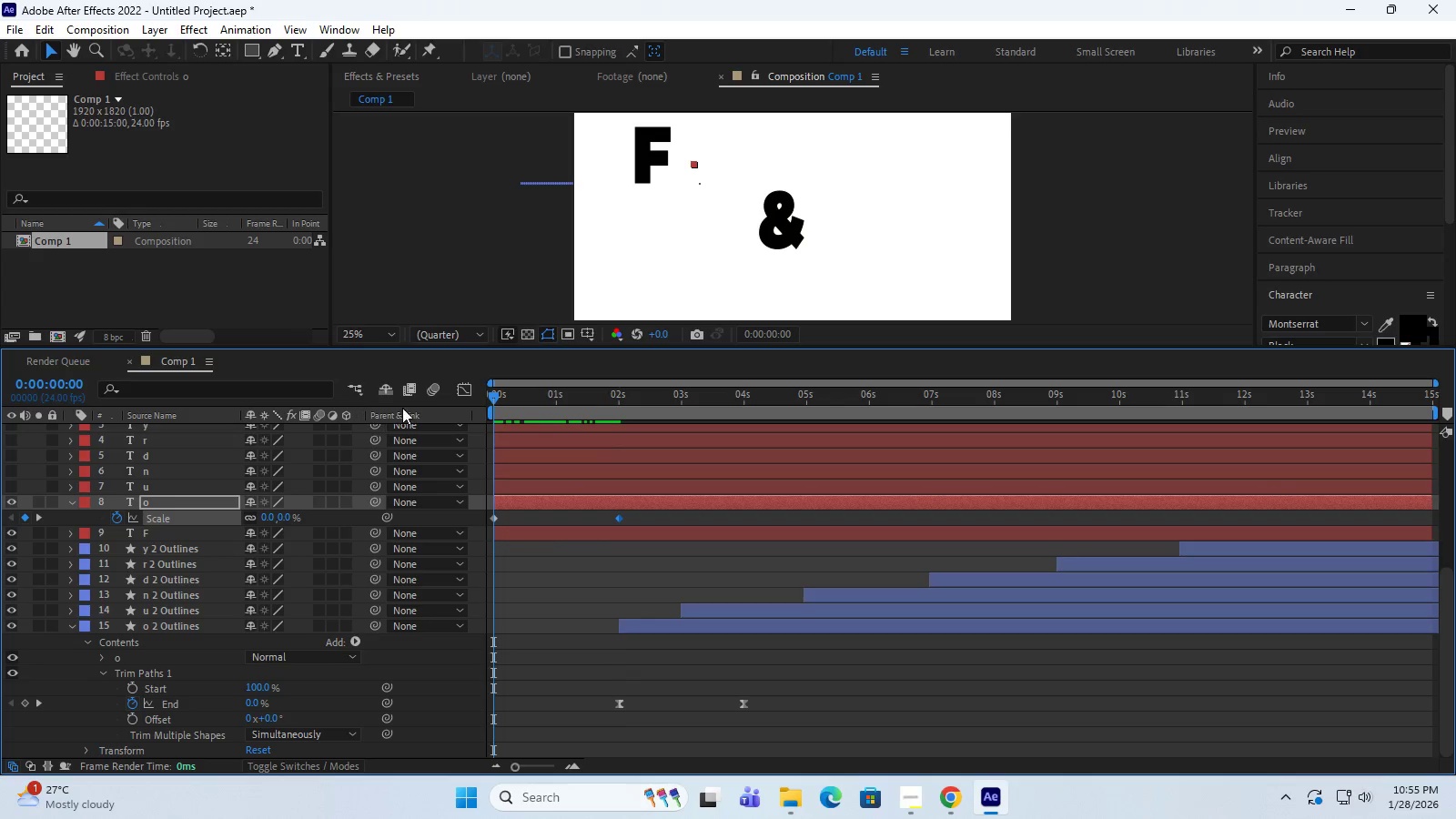 
key(Space)
 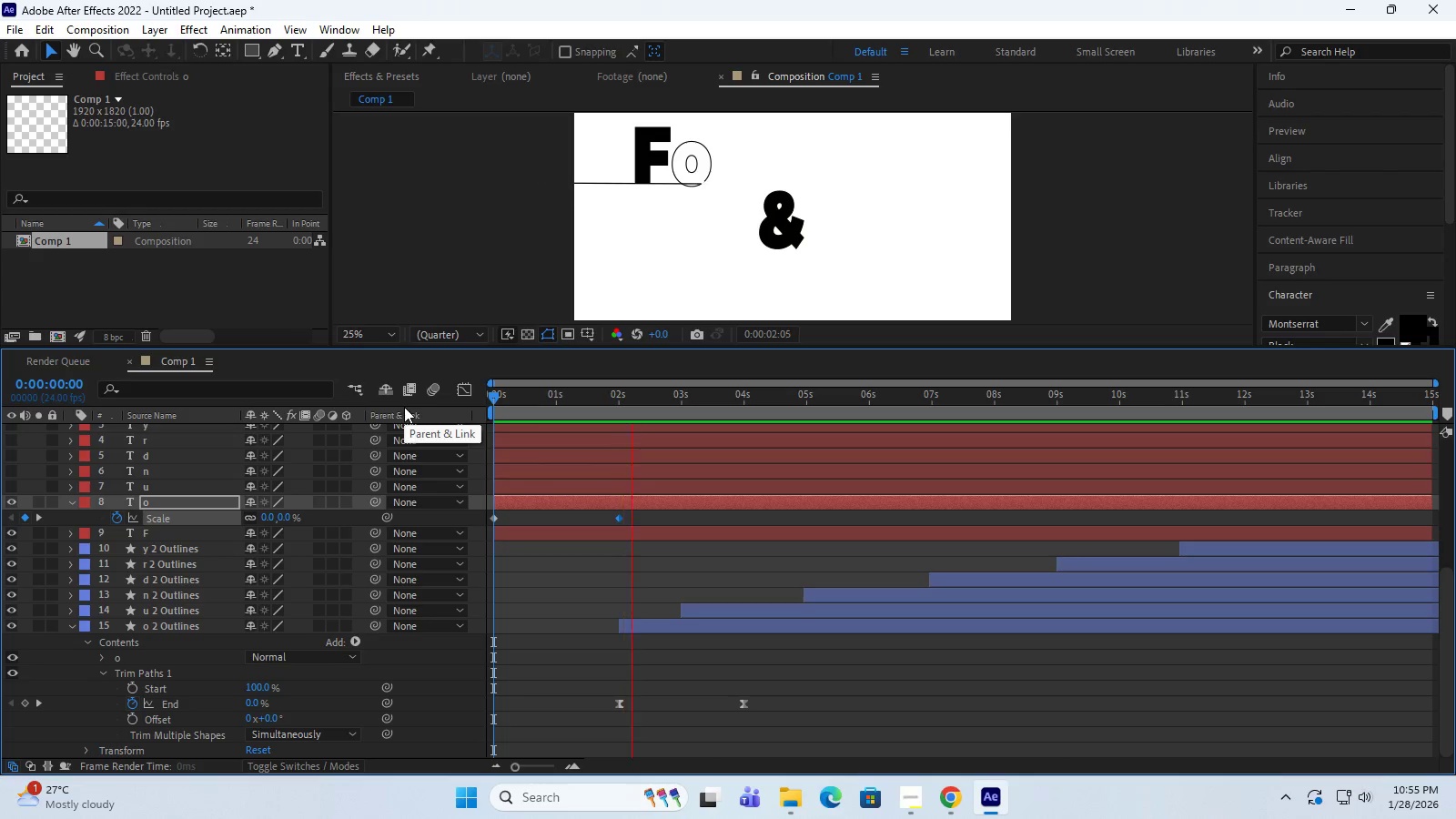 
key(Space)
 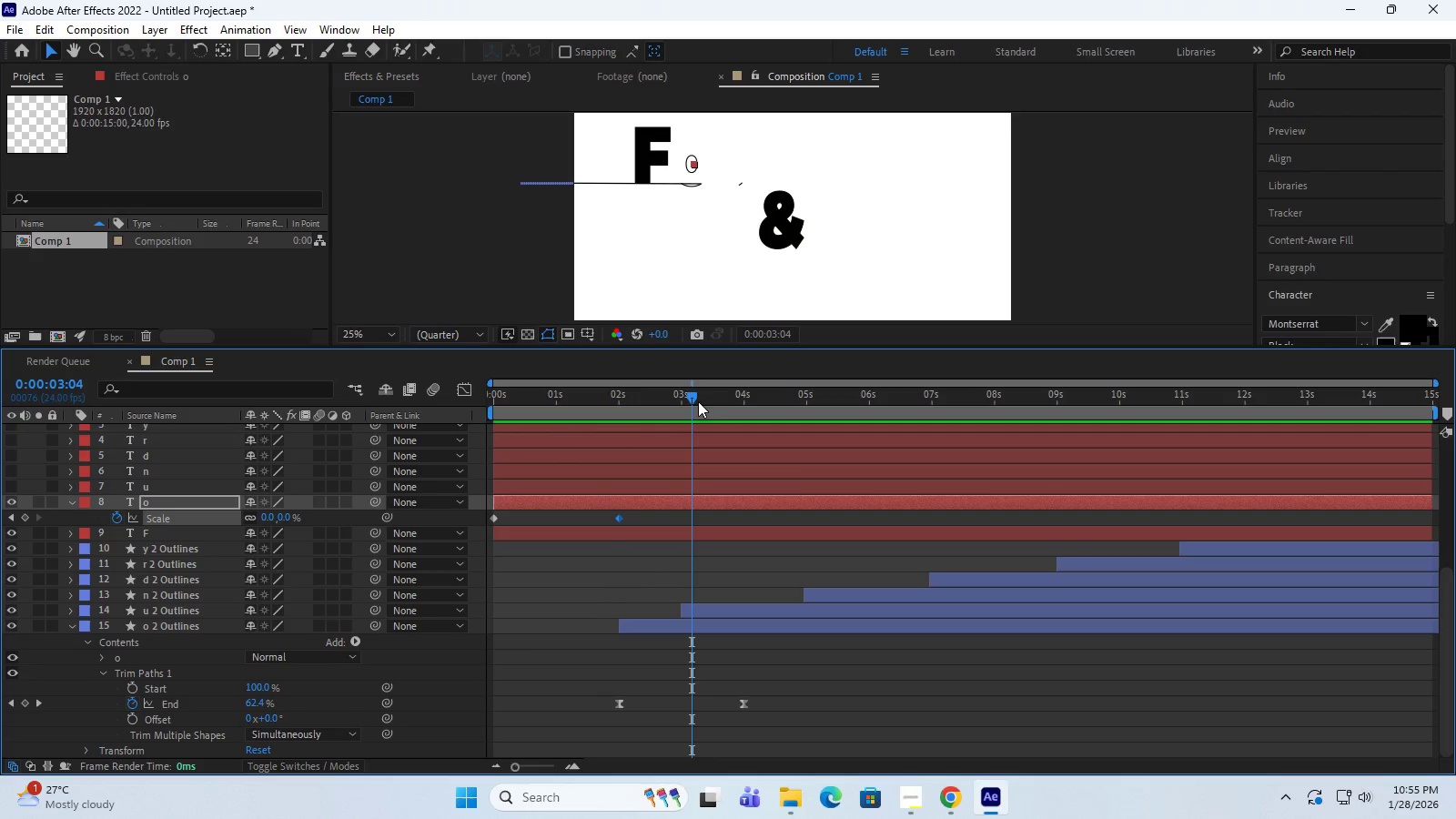 
left_click_drag(start_coordinate=[689, 398], to_coordinate=[465, 426])
 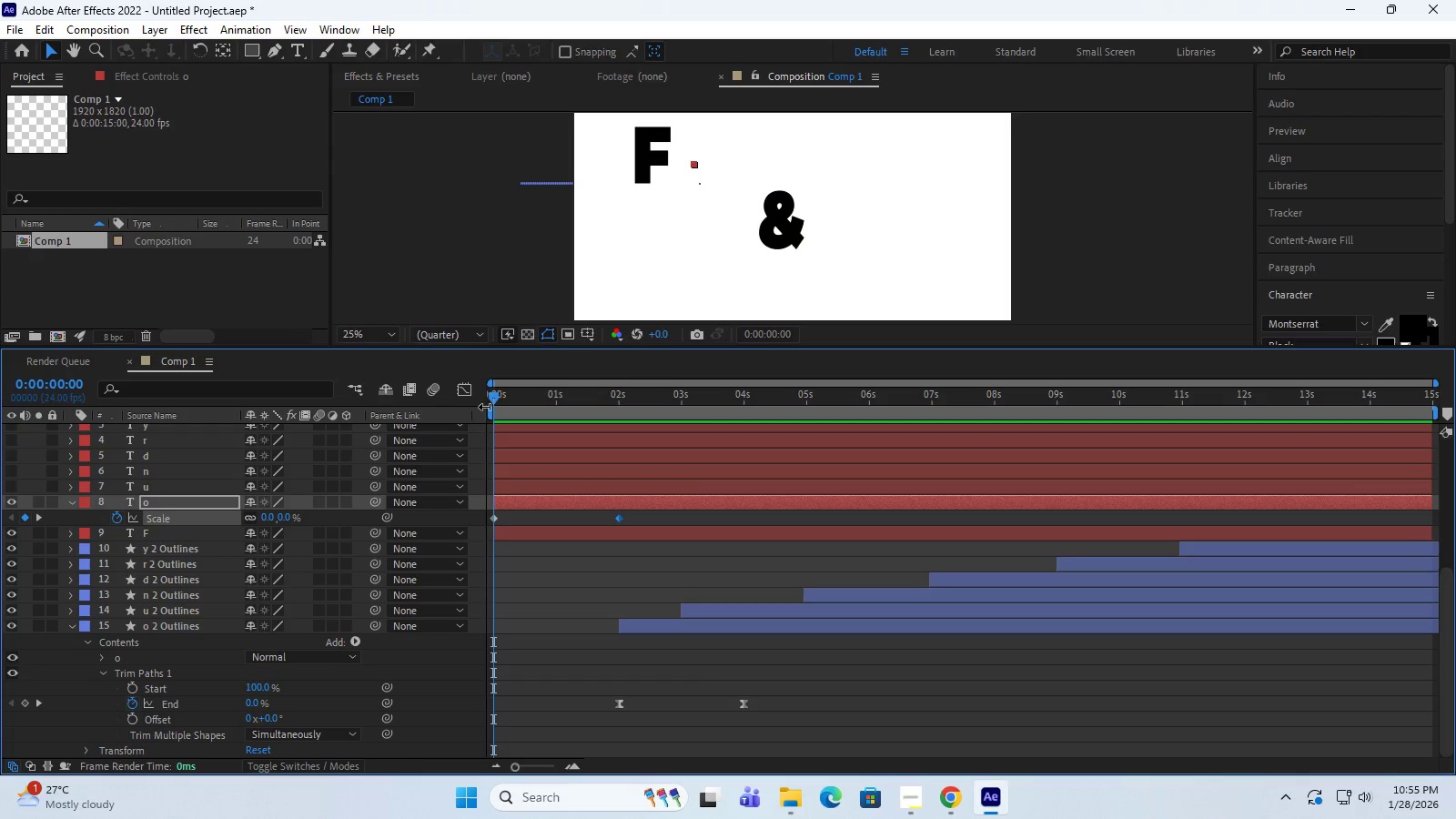 
left_click_drag(start_coordinate=[490, 398], to_coordinate=[614, 418])
 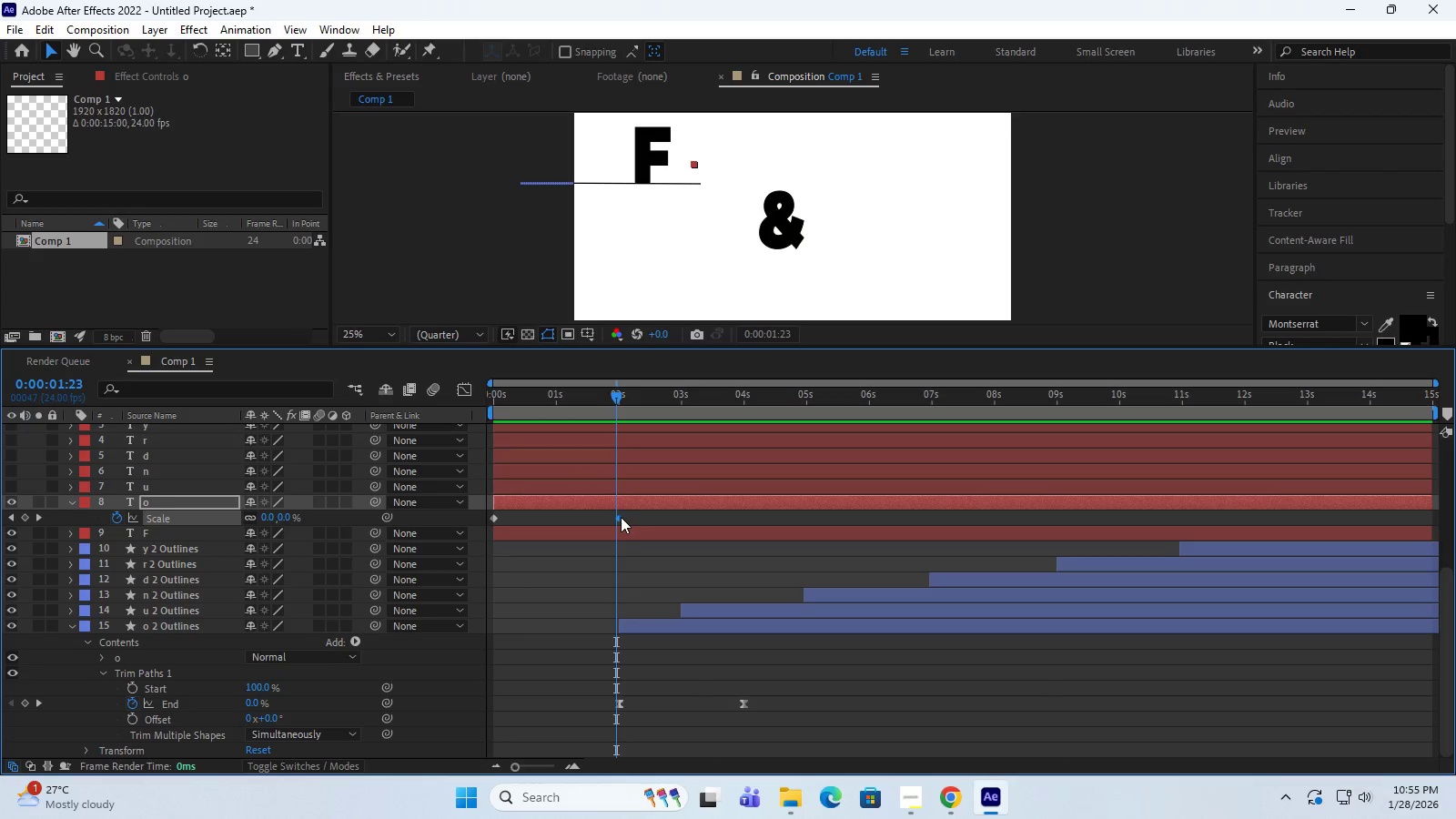 
left_click([620, 517])
 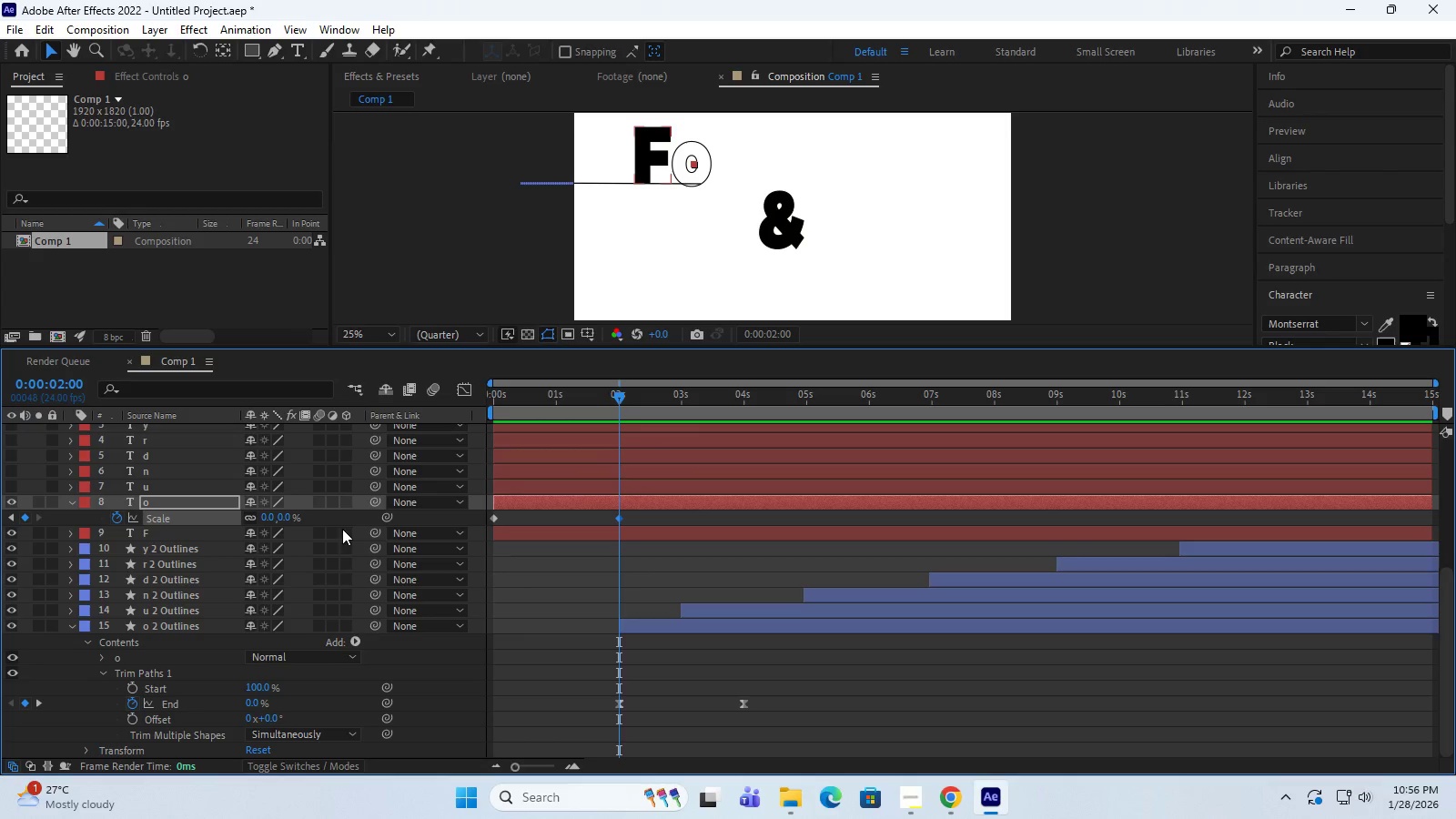 
left_click_drag(start_coordinate=[266, 519], to_coordinate=[362, 520])
 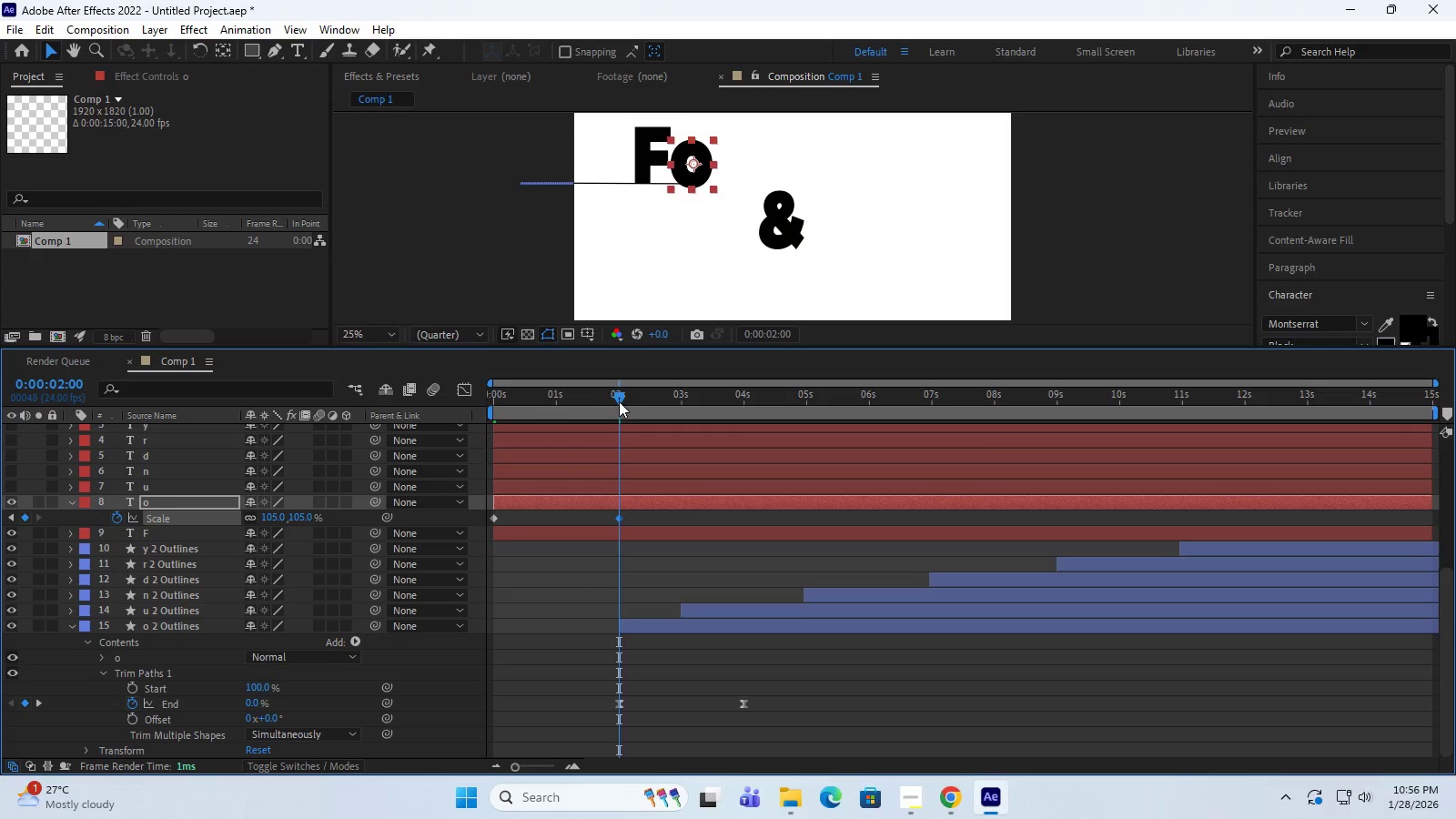 
left_click_drag(start_coordinate=[620, 397], to_coordinate=[388, 419])
 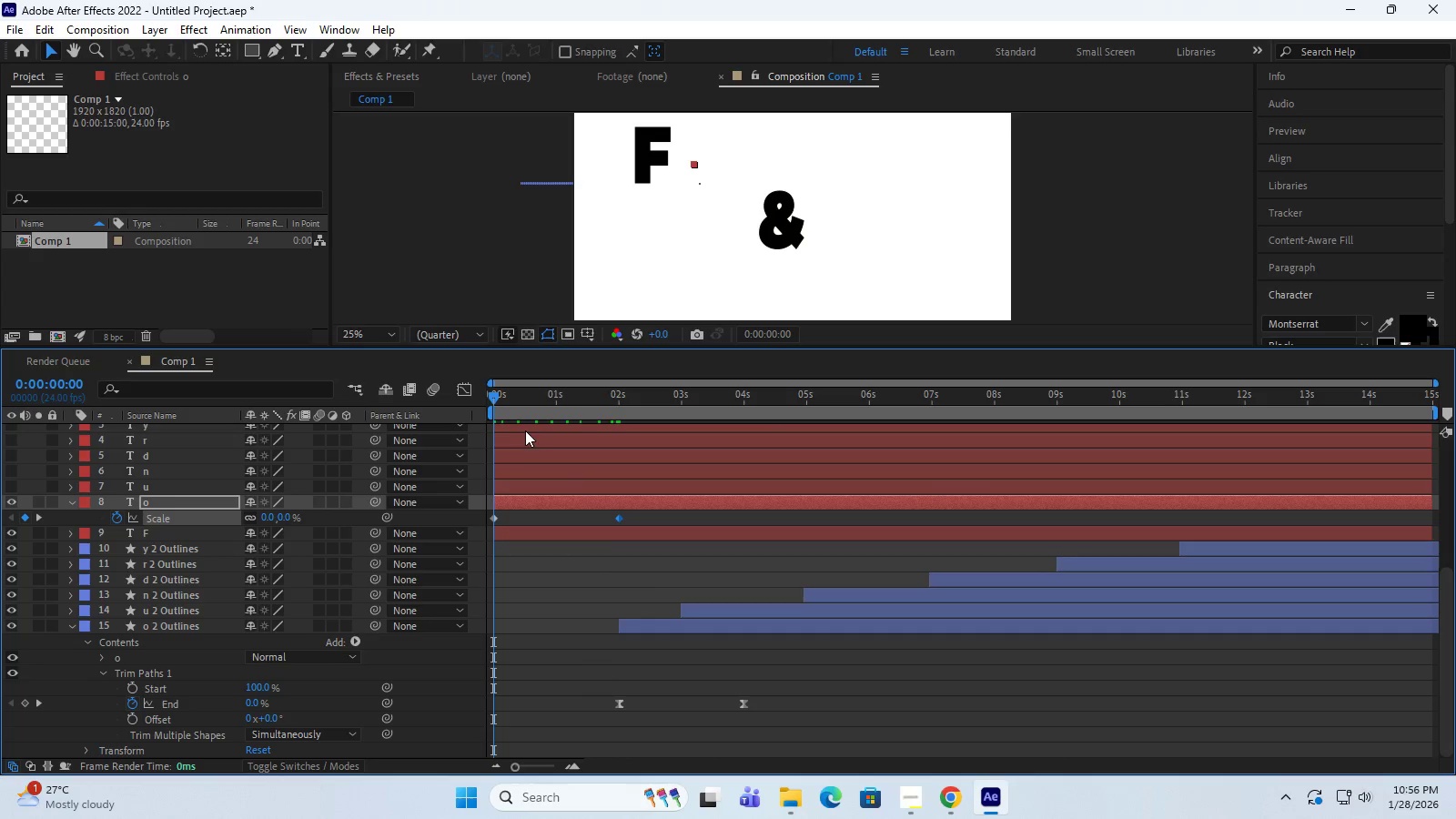 
key(Space)
 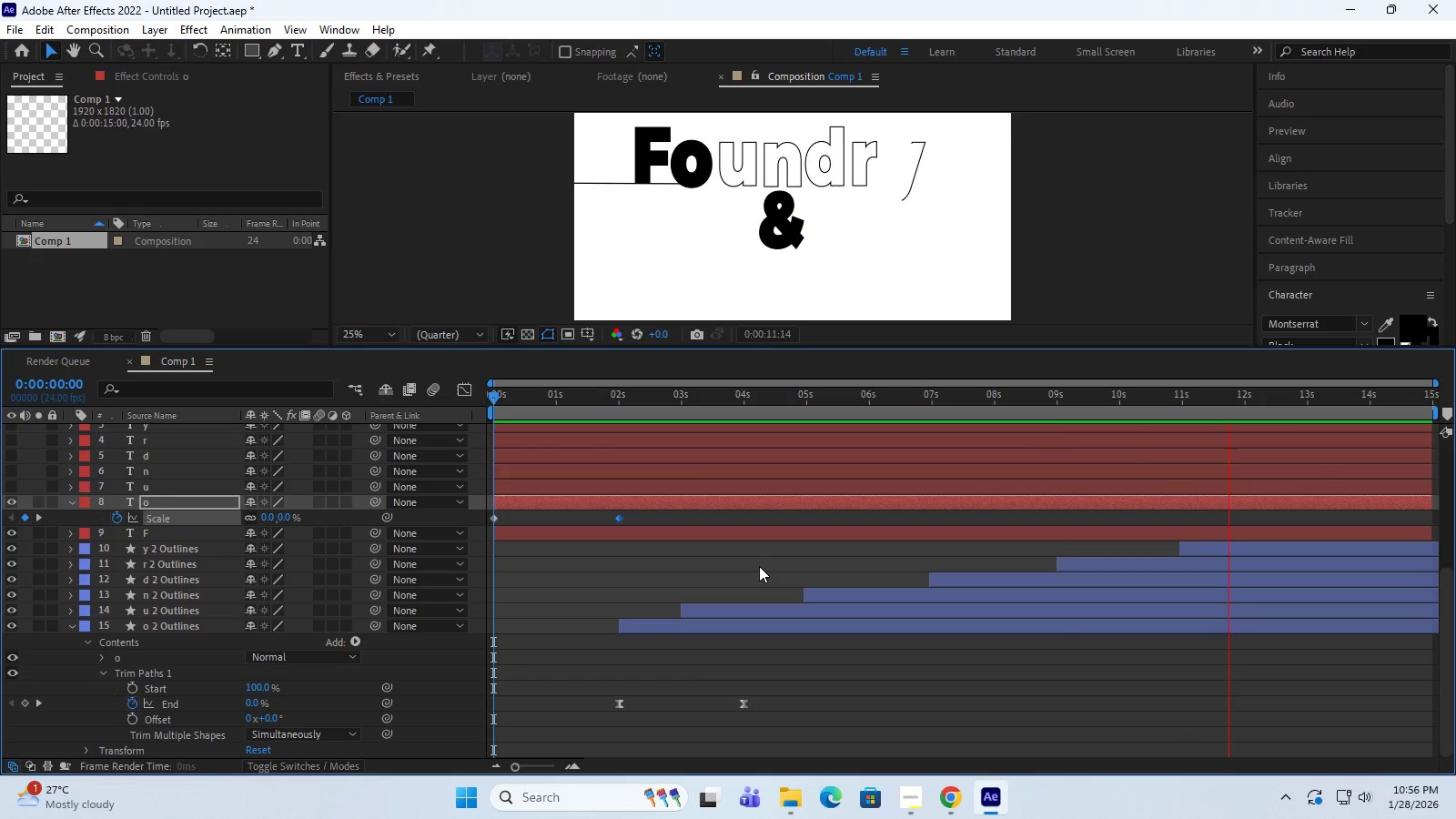 
wait(16.97)
 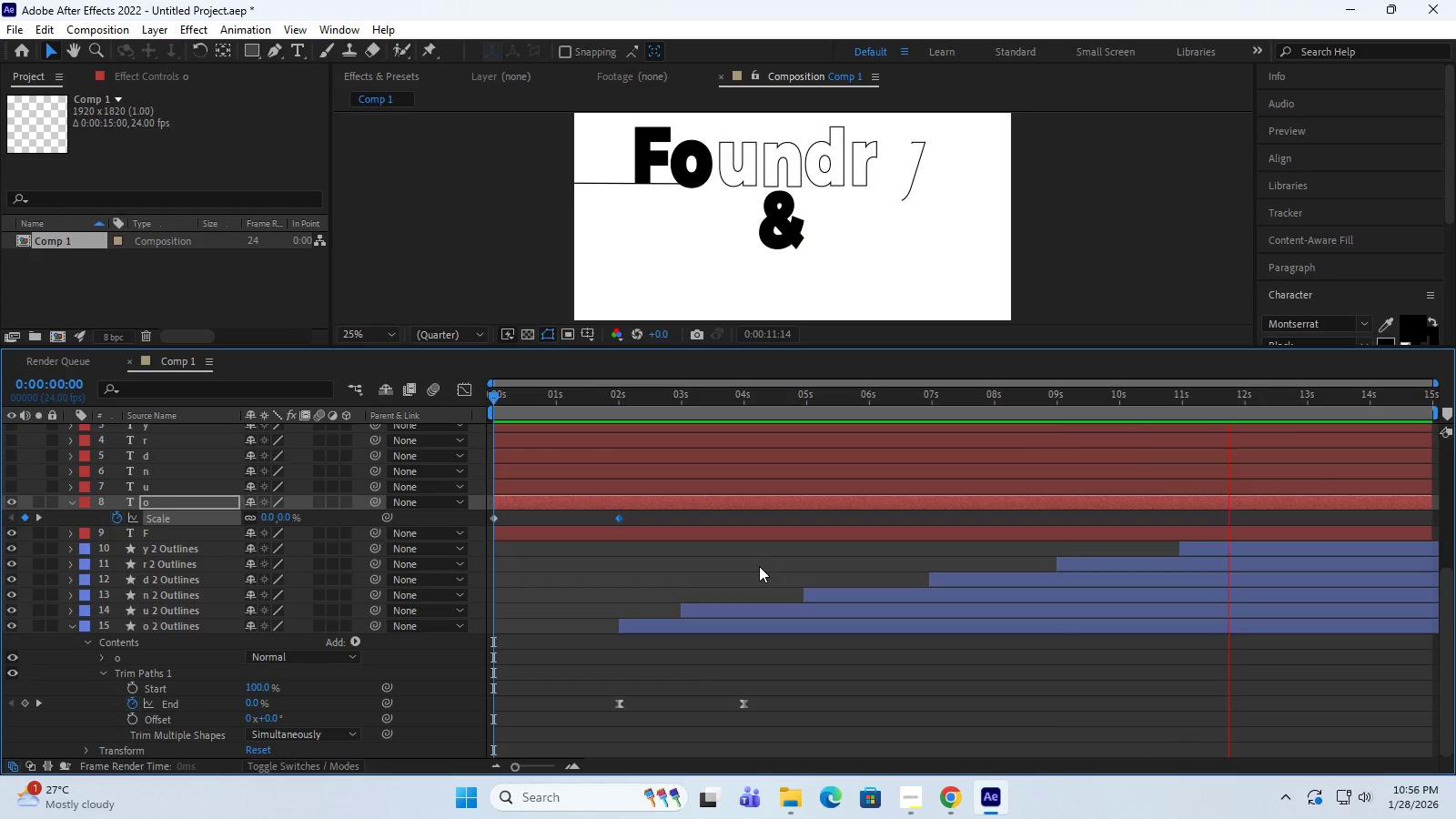 
key(Space)
 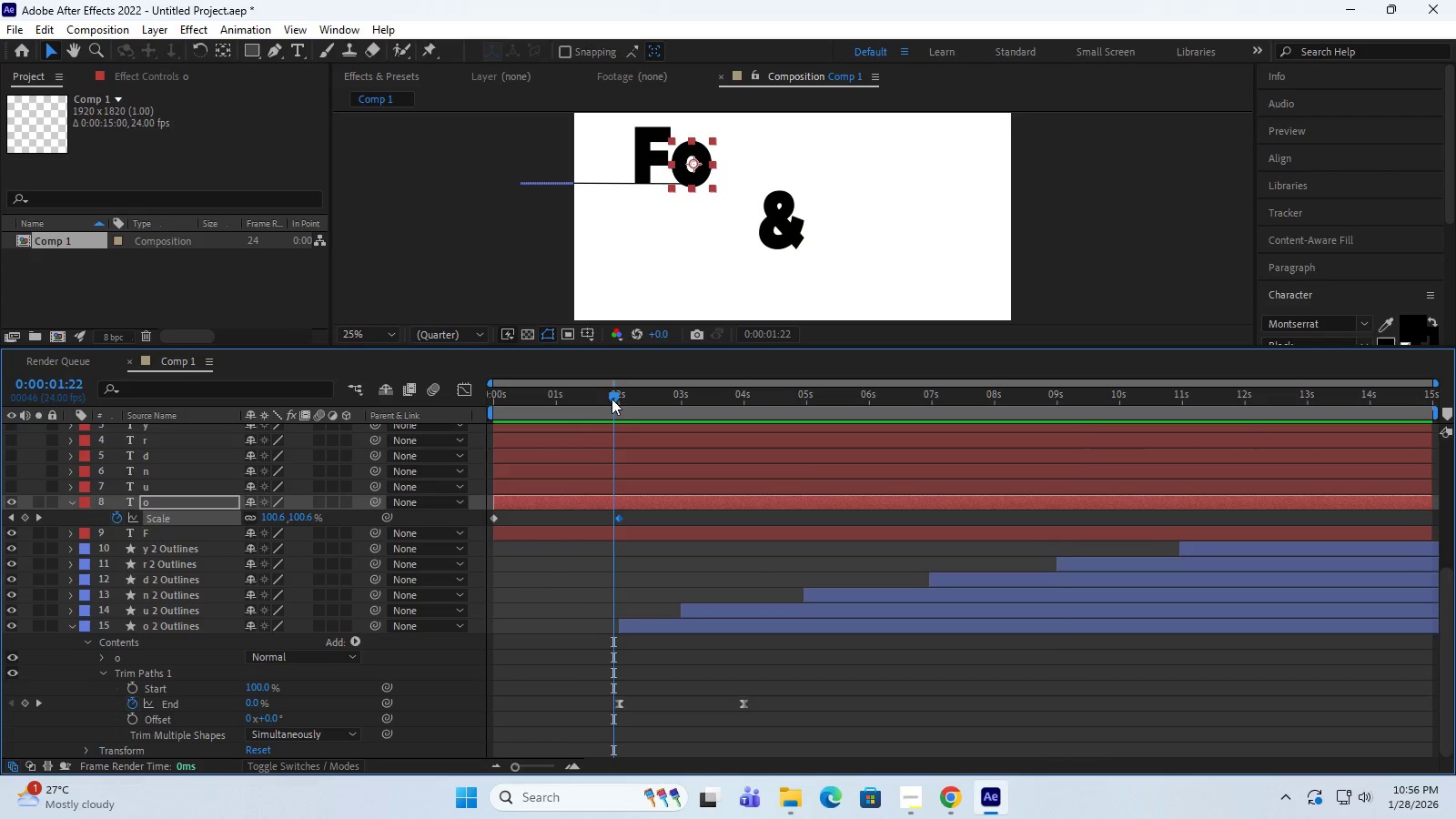 
left_click_drag(start_coordinate=[612, 396], to_coordinate=[421, 410])
 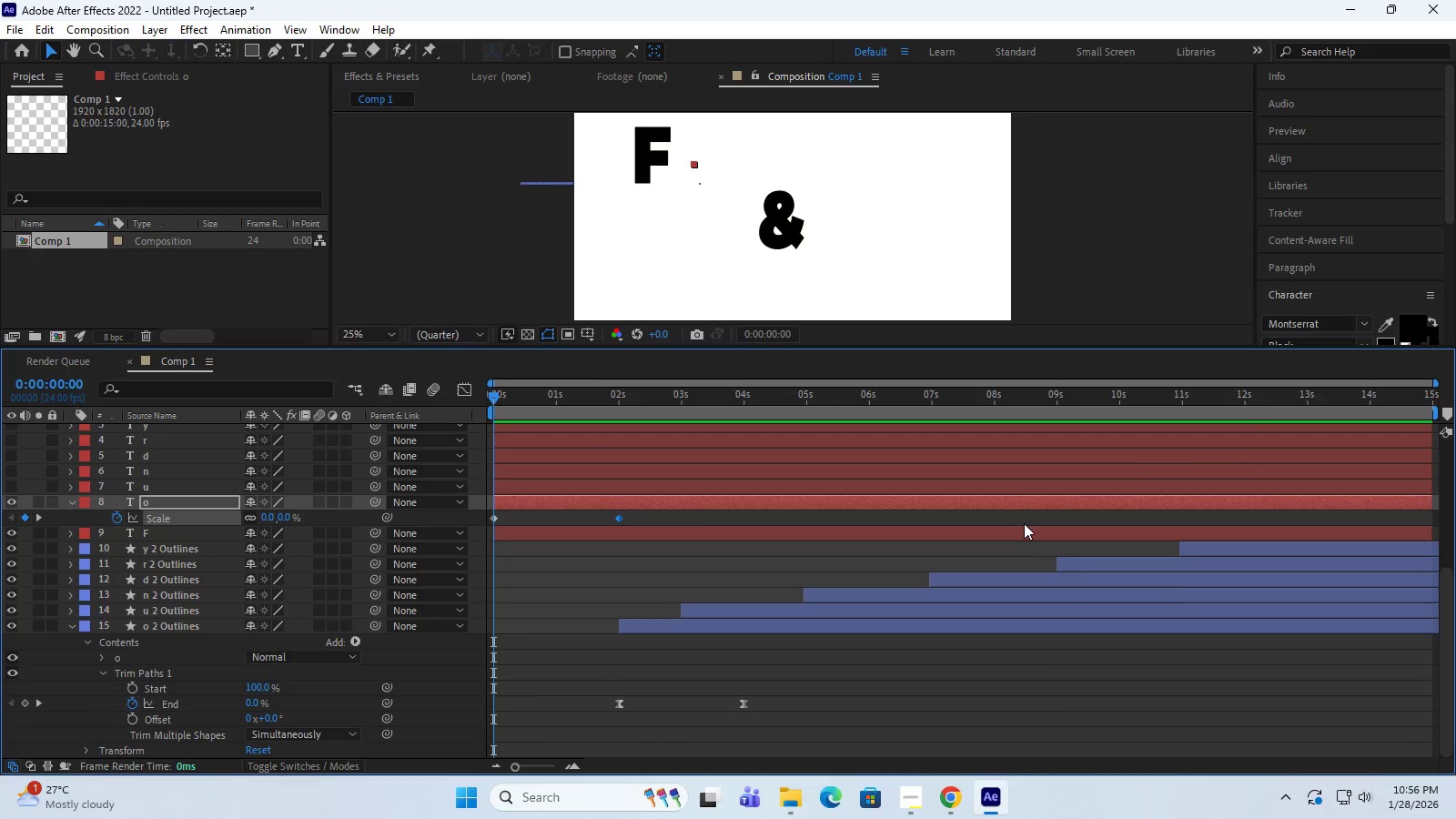 
scroll: coordinate [1025, 523], scroll_direction: up, amount: 4.0
 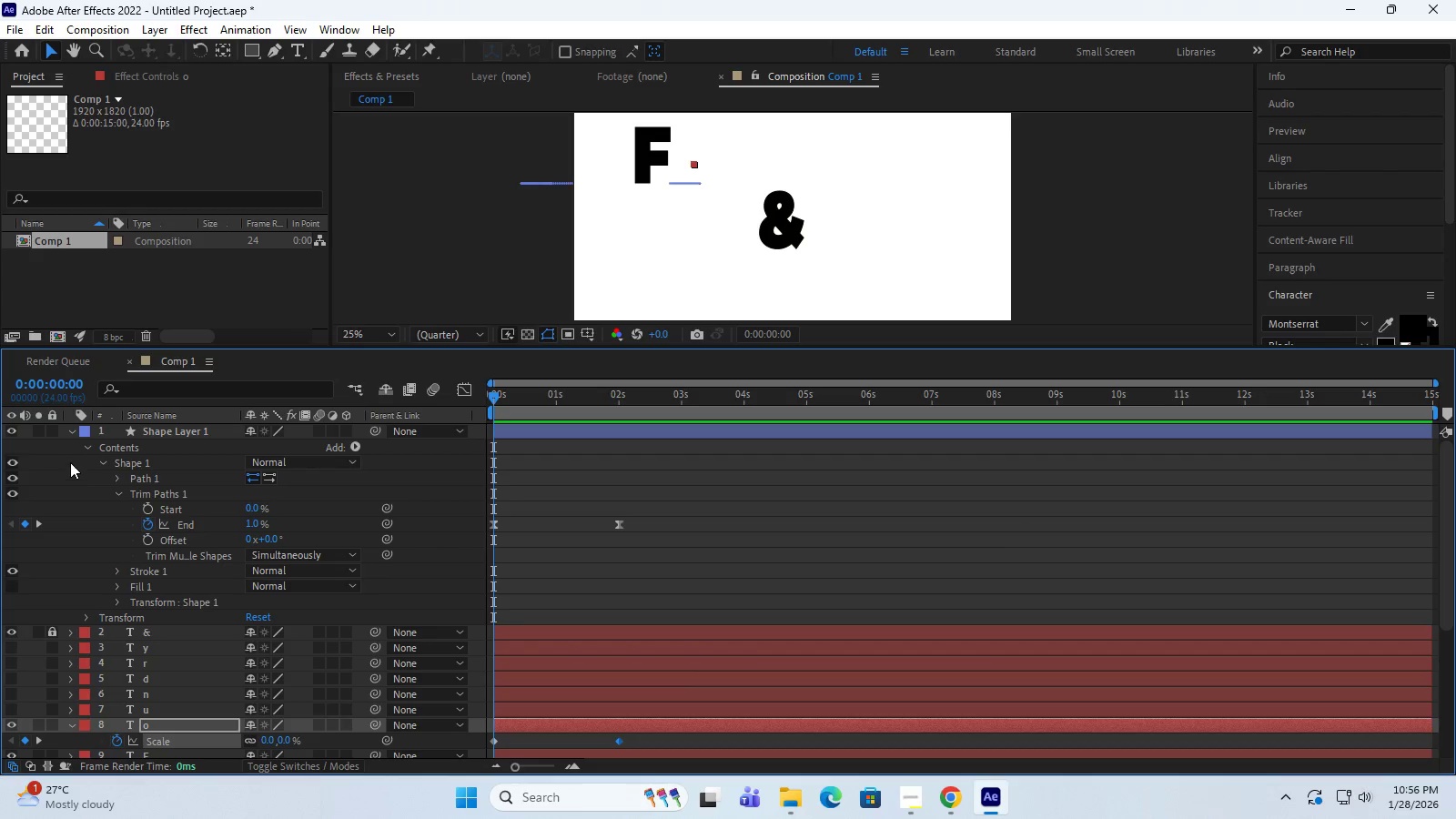 
left_click([72, 433])
 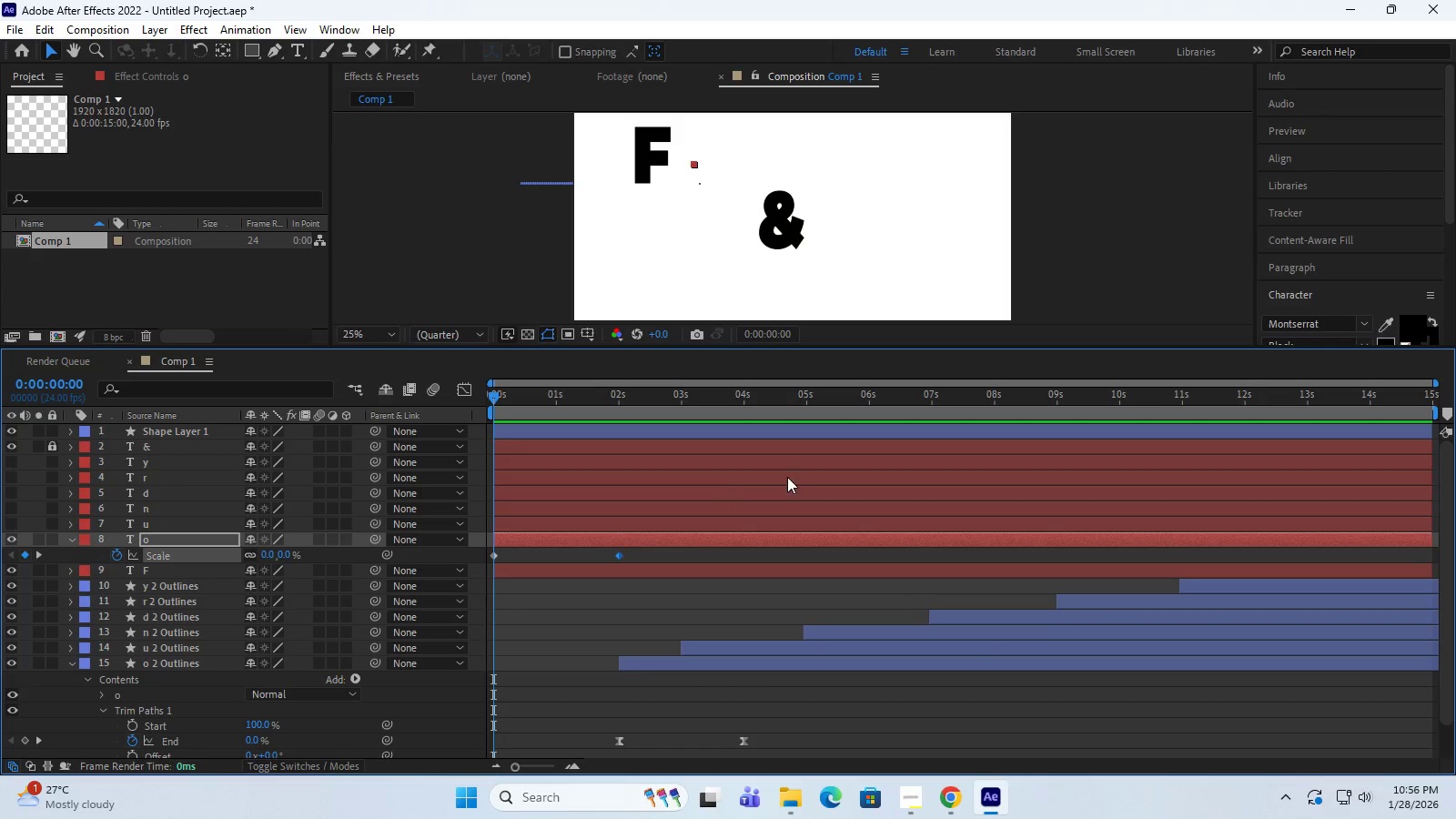 
scroll: coordinate [791, 475], scroll_direction: up, amount: 2.0
 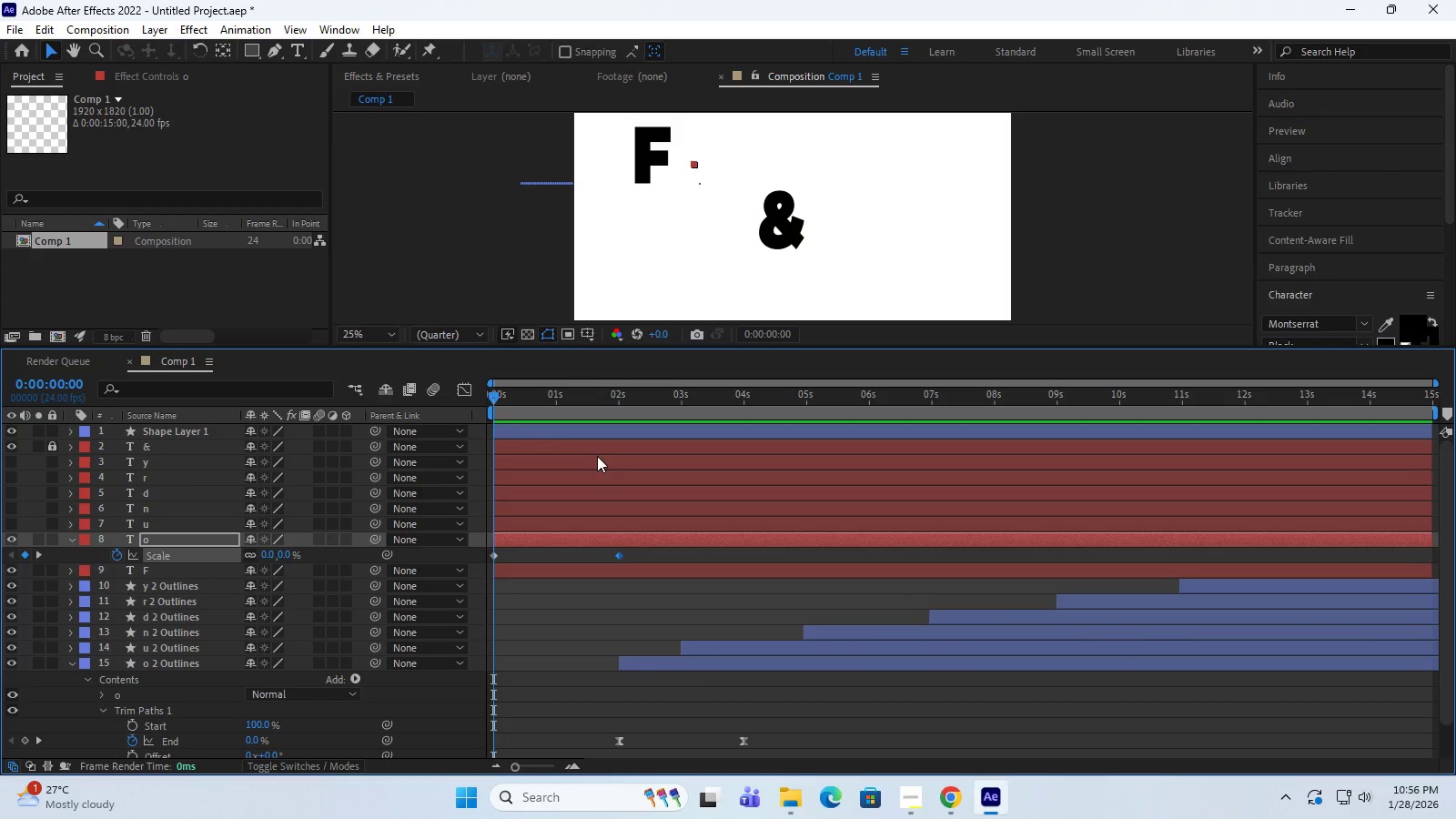 
left_click_drag(start_coordinate=[492, 397], to_coordinate=[410, 434])
 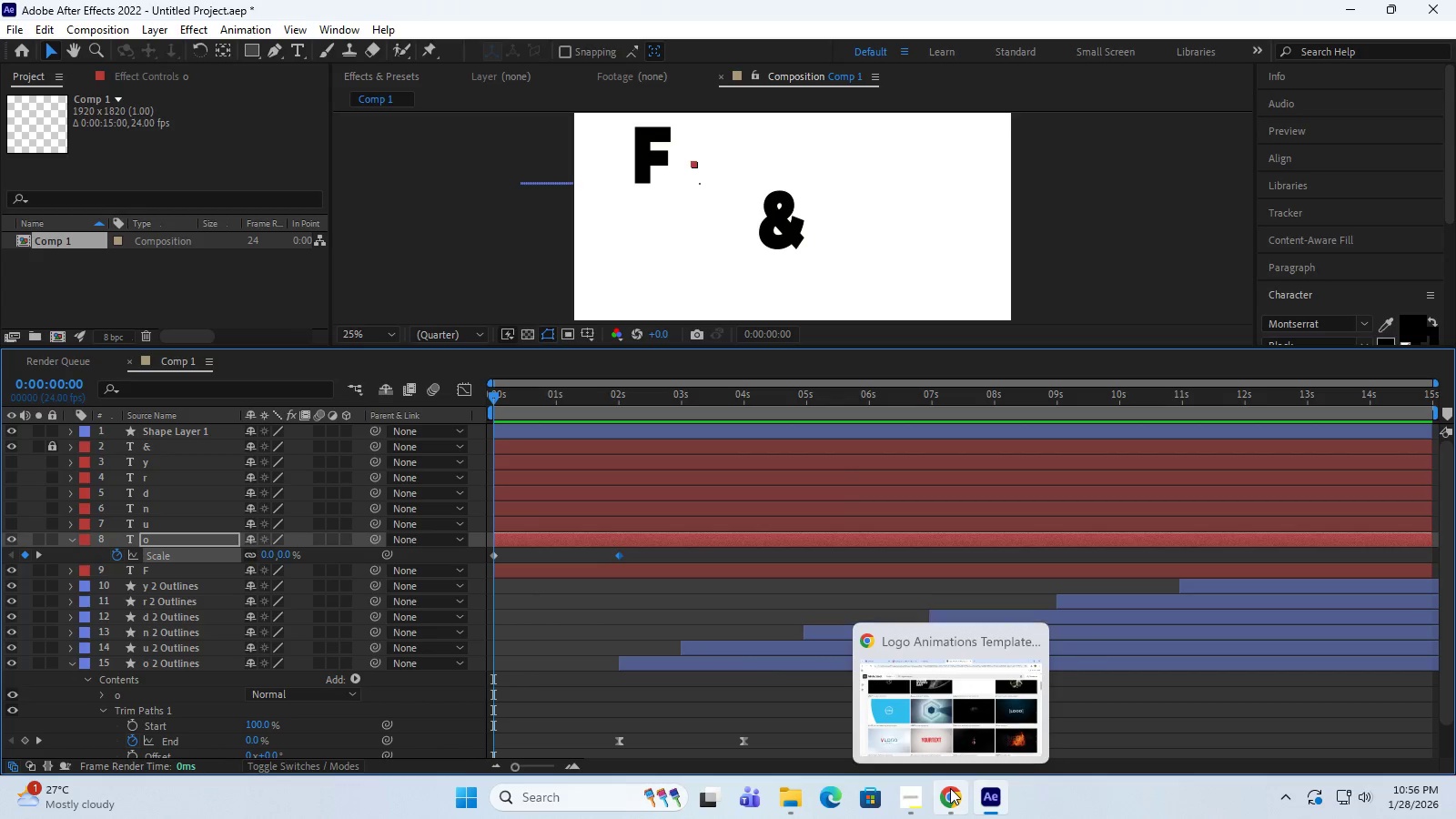 
left_click([950, 788])
 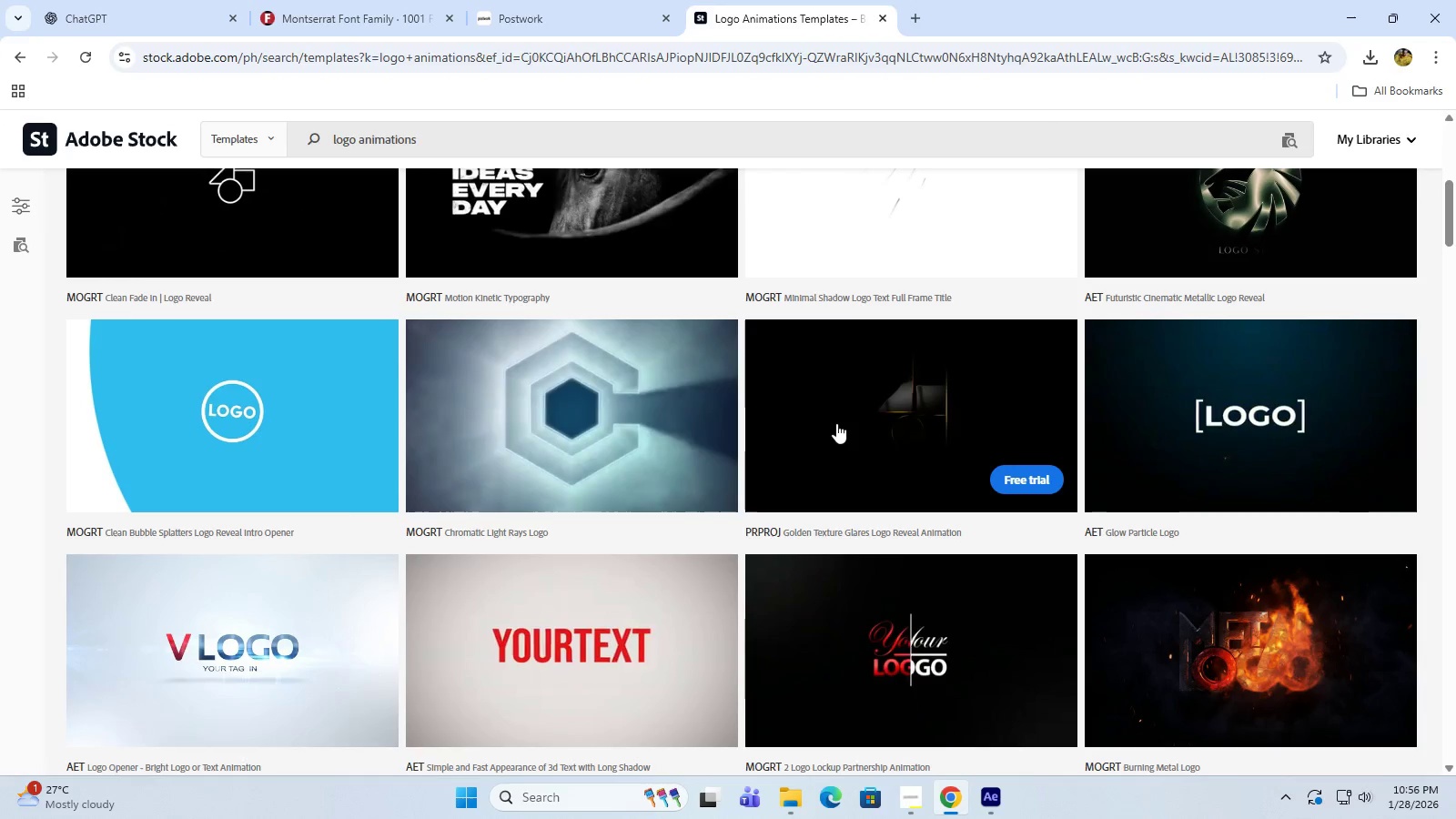 
scroll: coordinate [836, 423], scroll_direction: up, amount: 1.0
 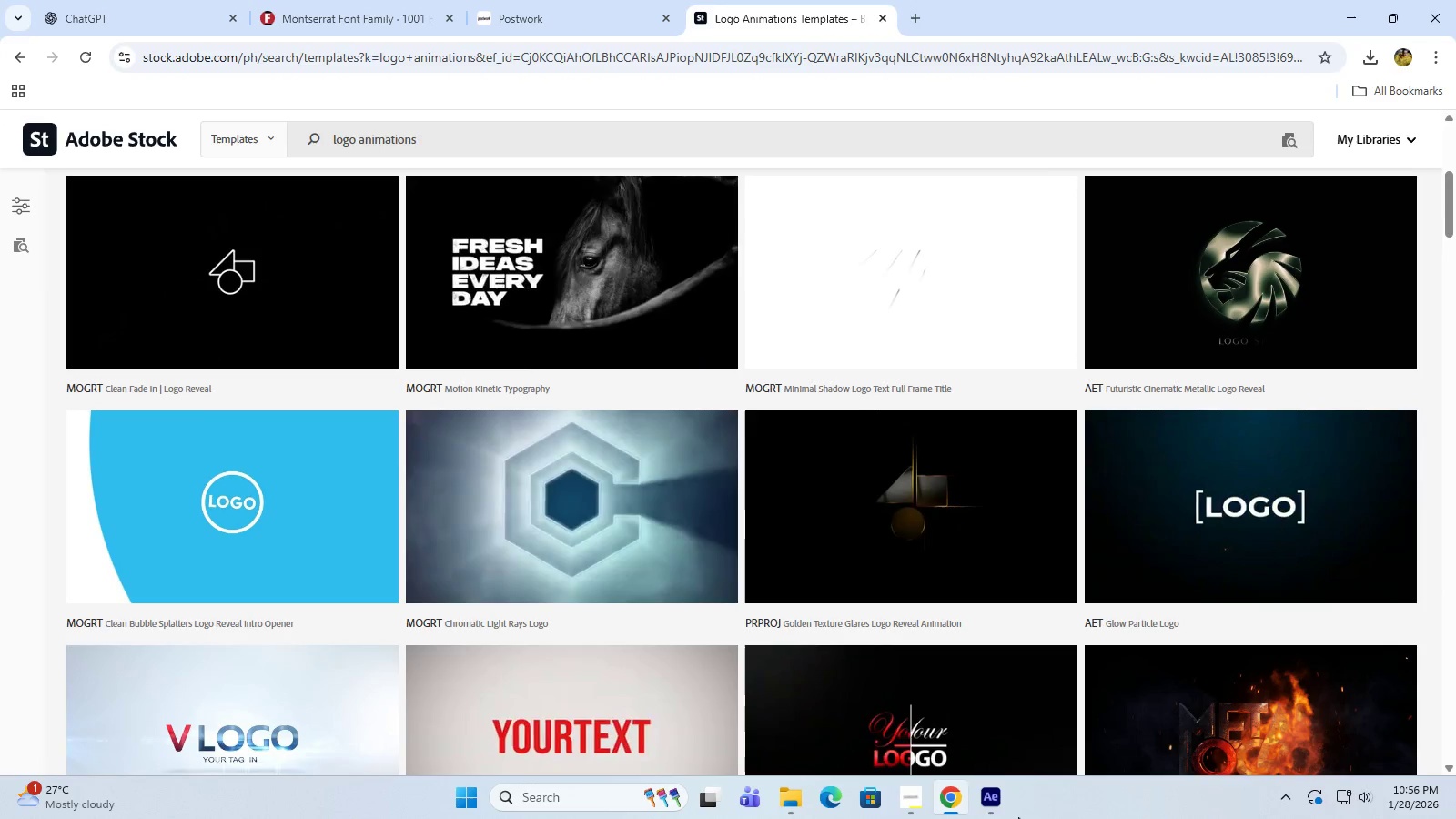 
left_click([994, 800])
 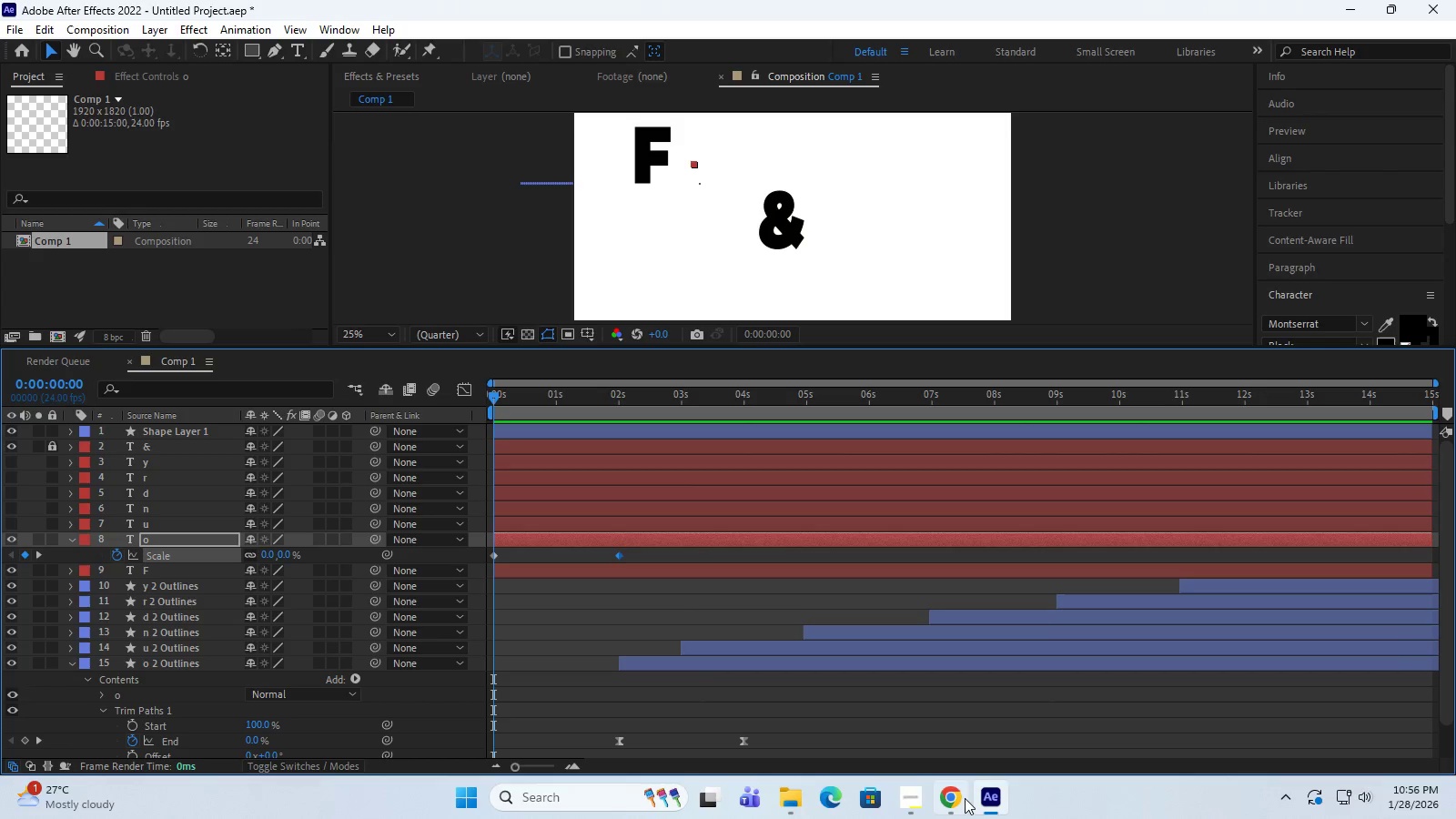 
left_click([958, 796])
 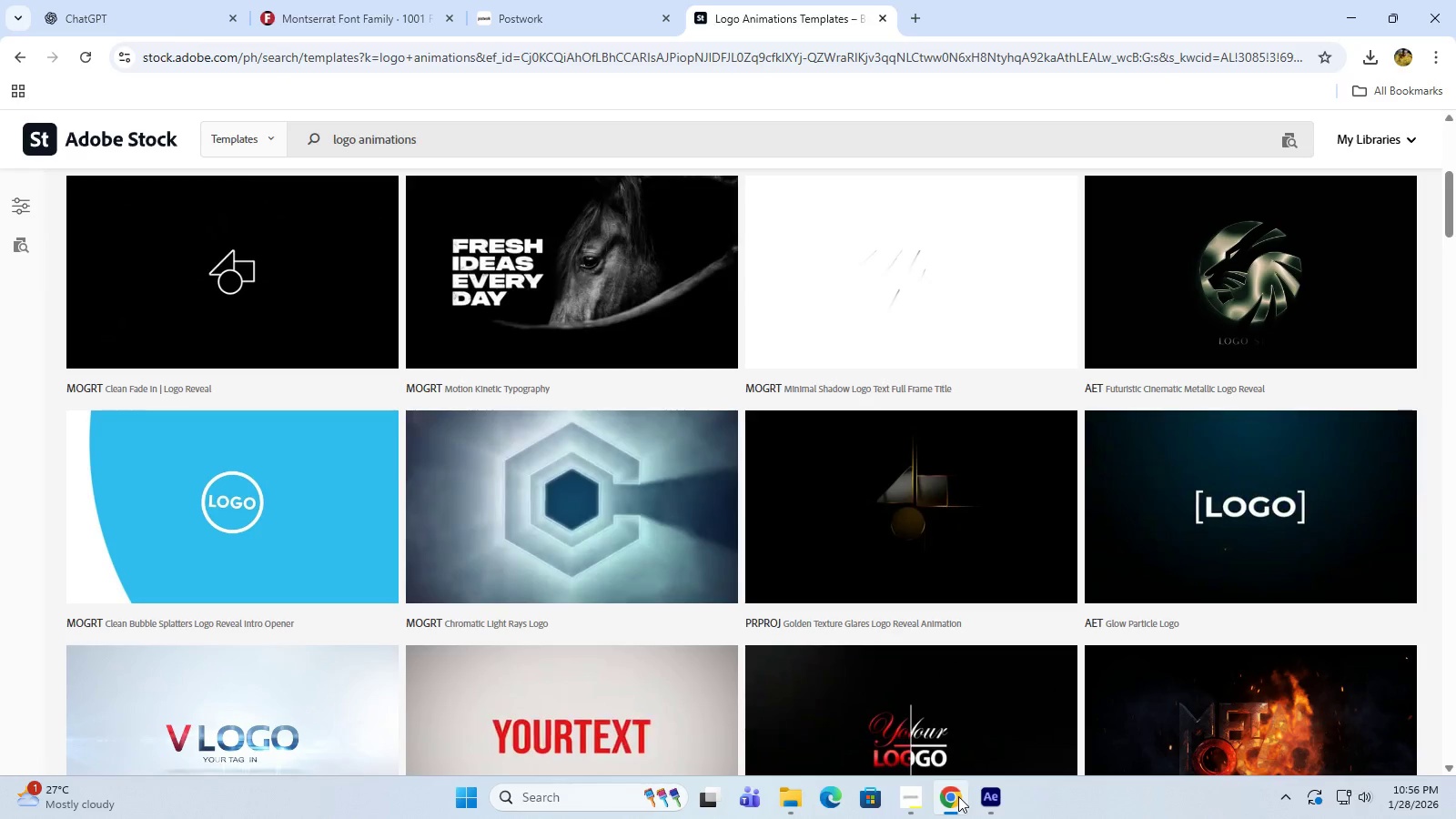 
left_click([958, 796])
 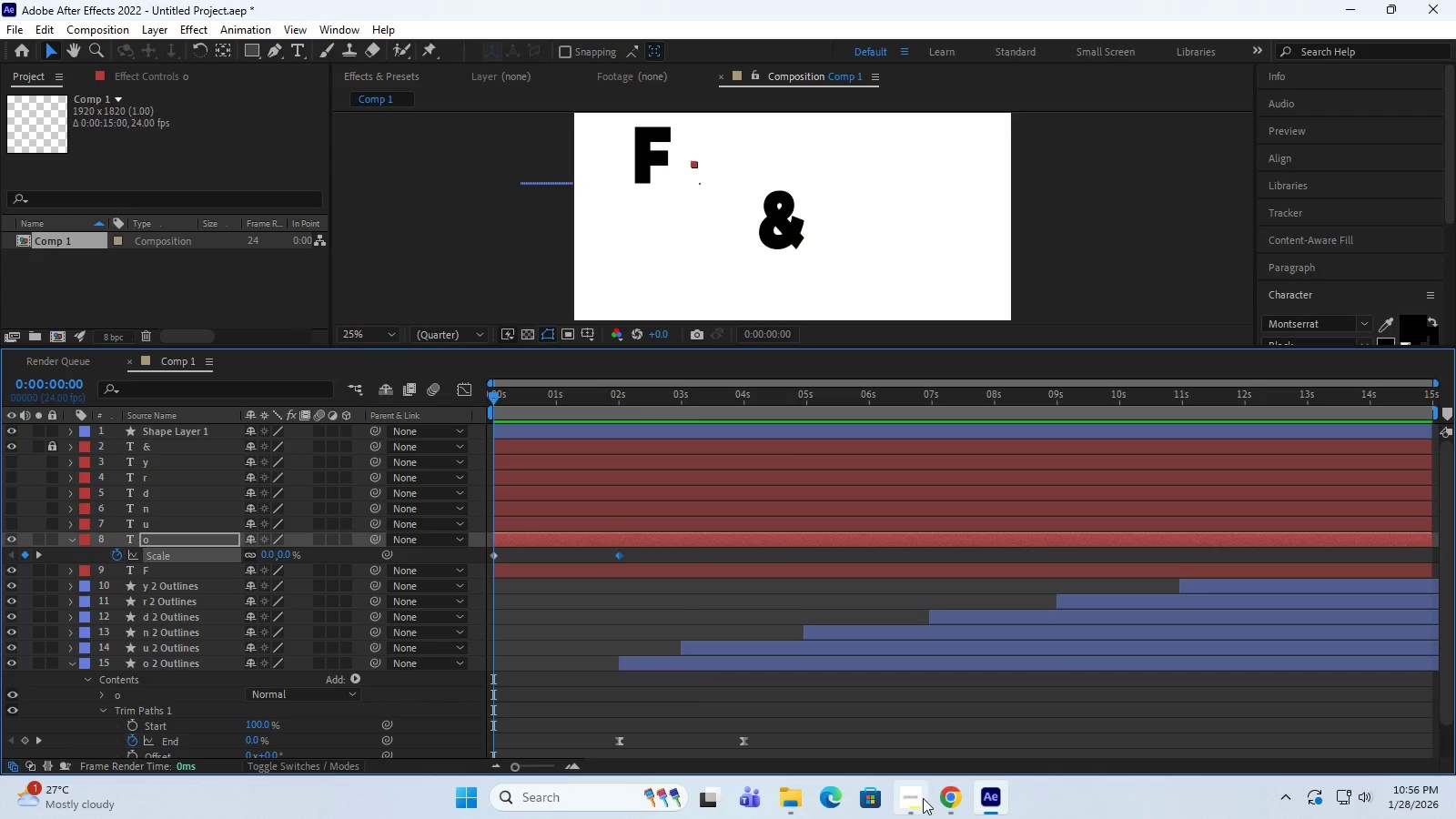 
left_click([916, 799])